 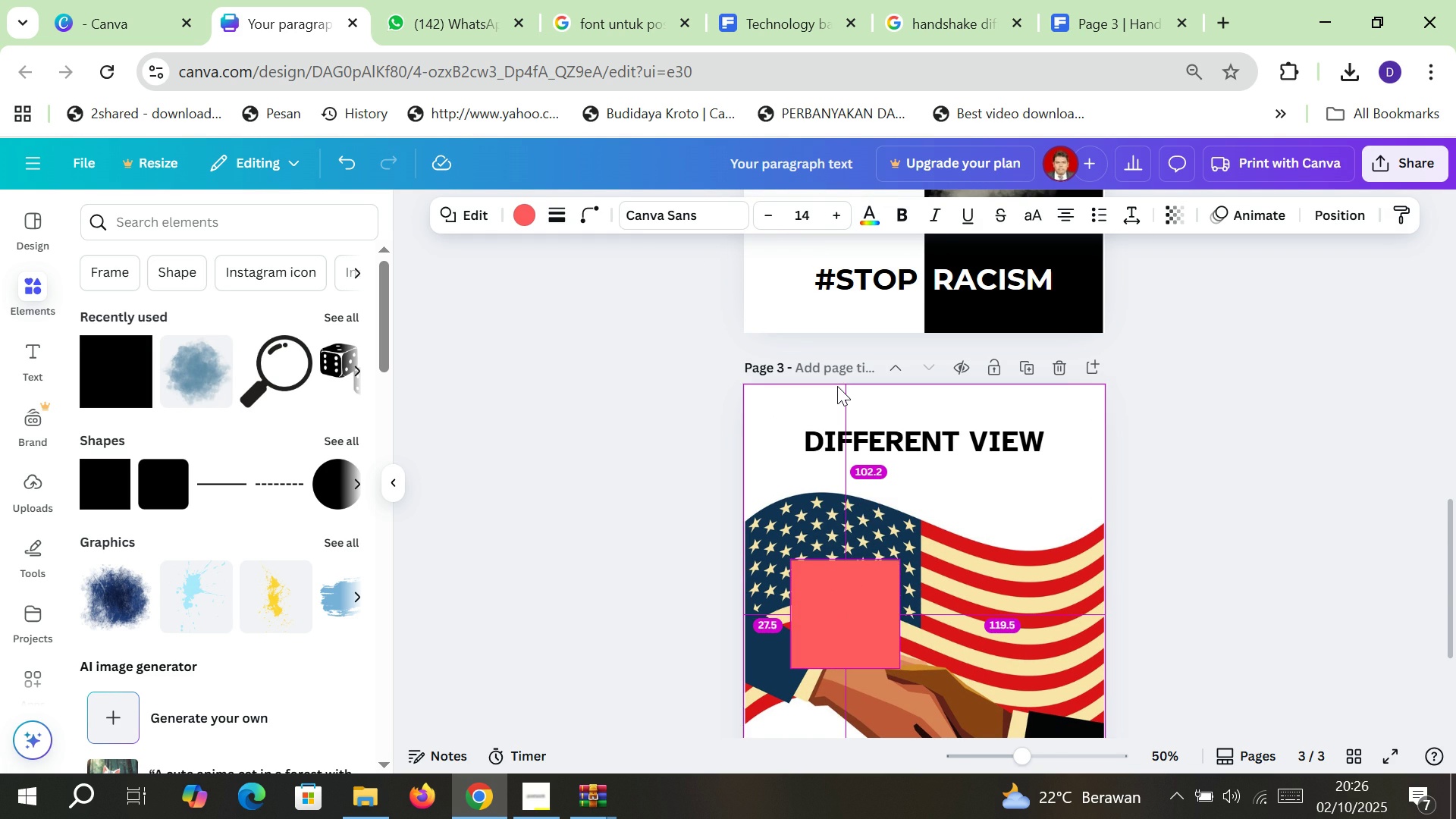 
key(Alt+Control+BracketLeft)
 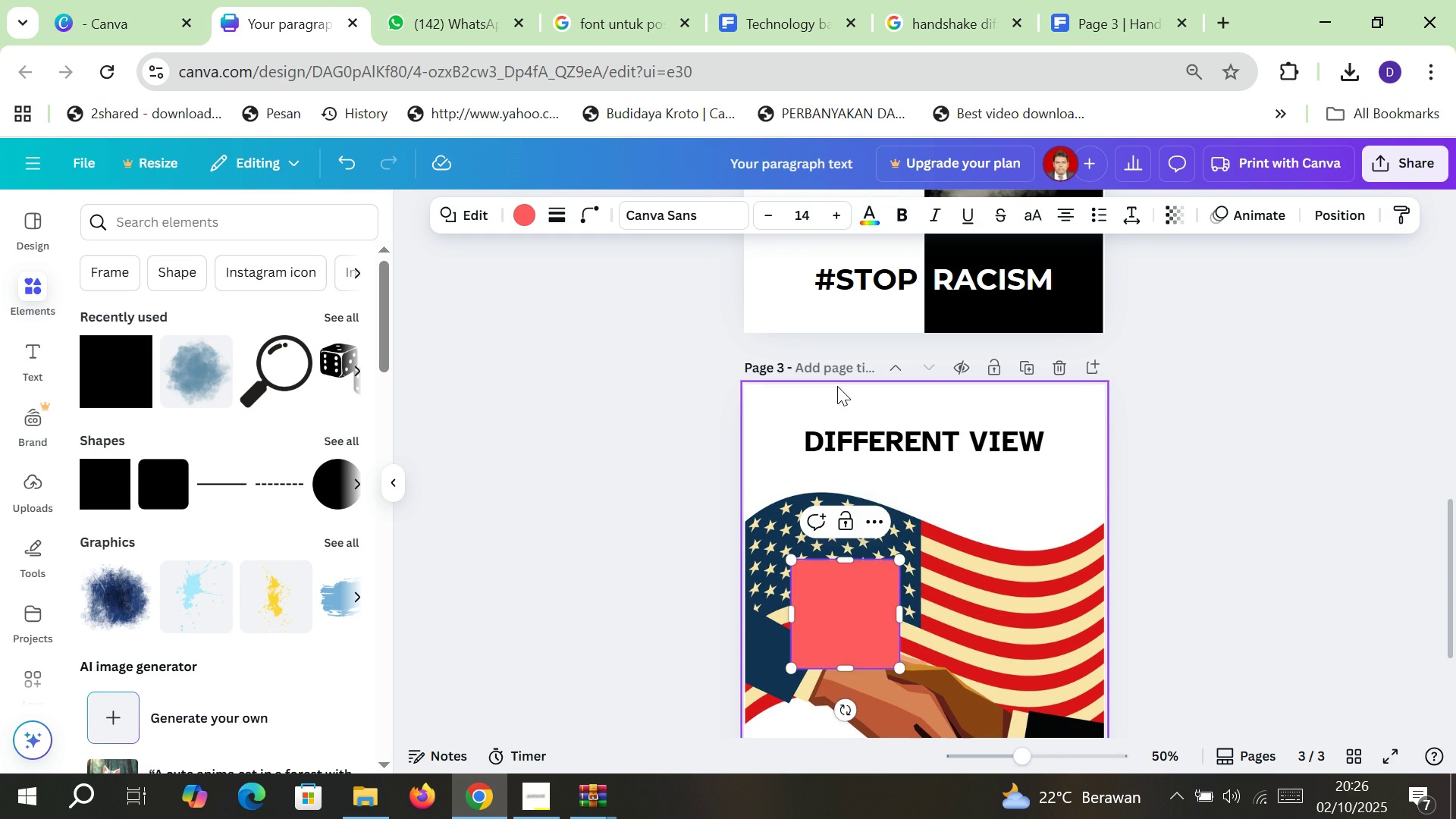 
key(Alt+Control+BracketLeft)
 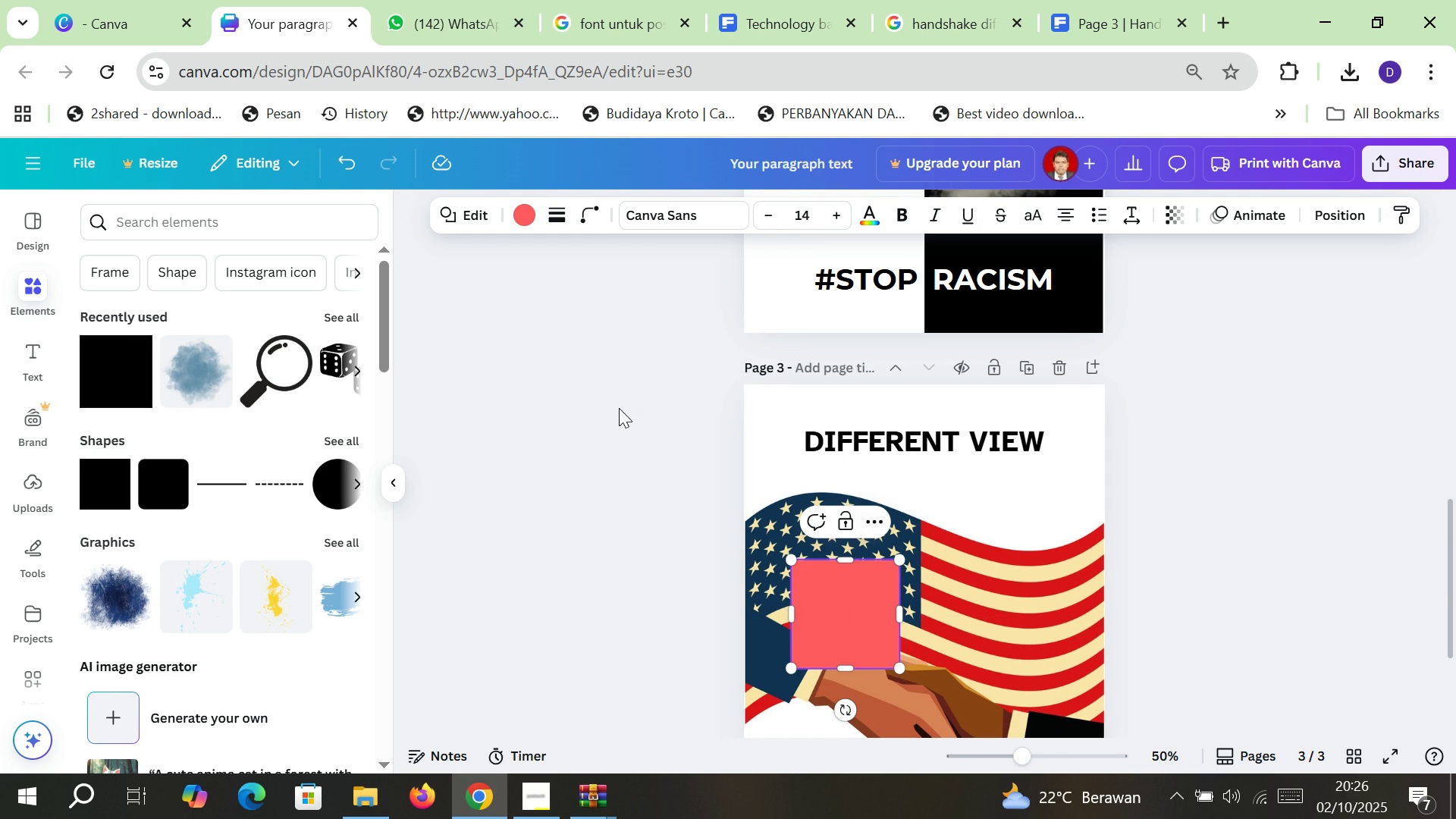 
left_click([613, 476])
 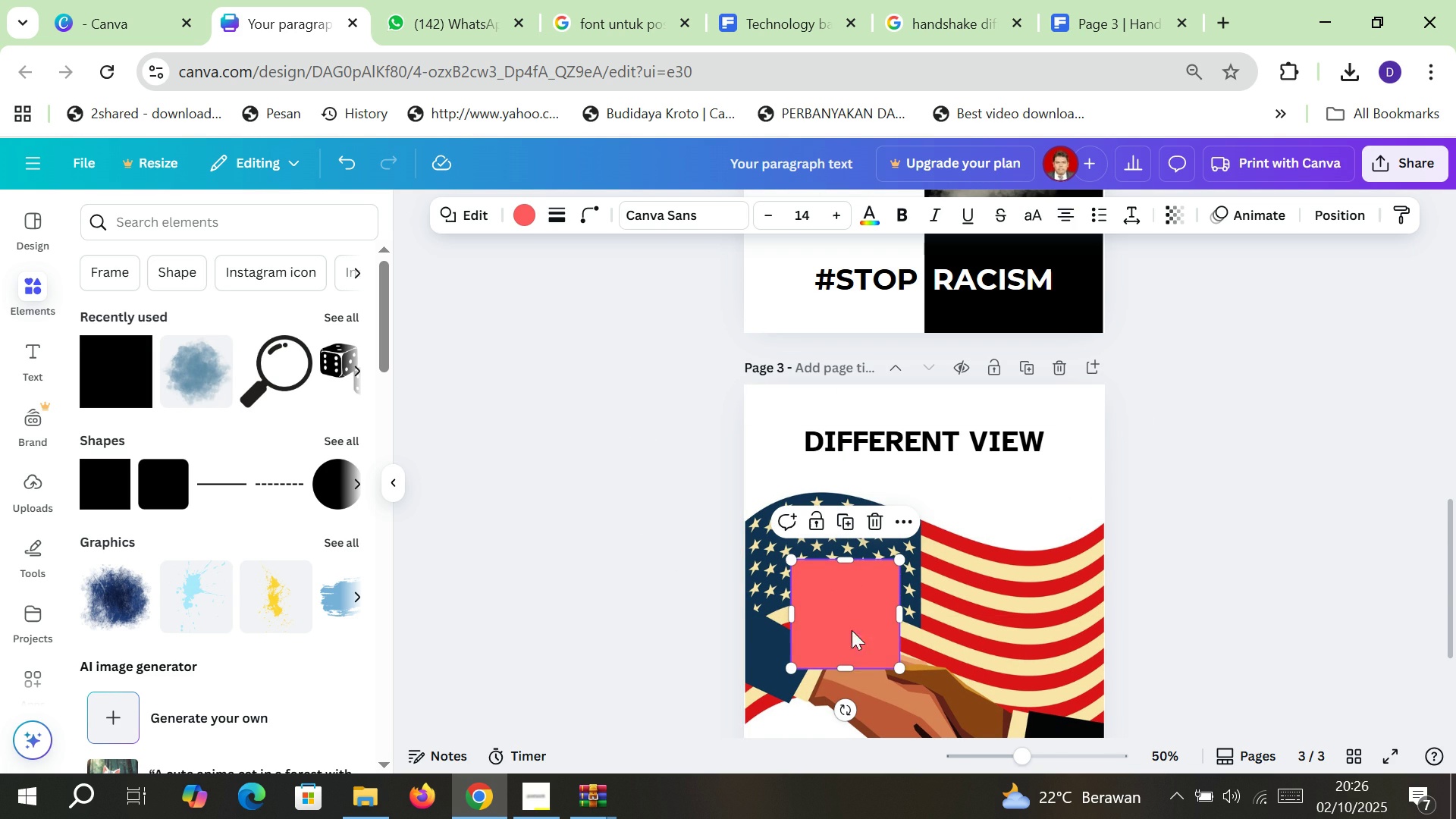 
left_click([852, 630])